 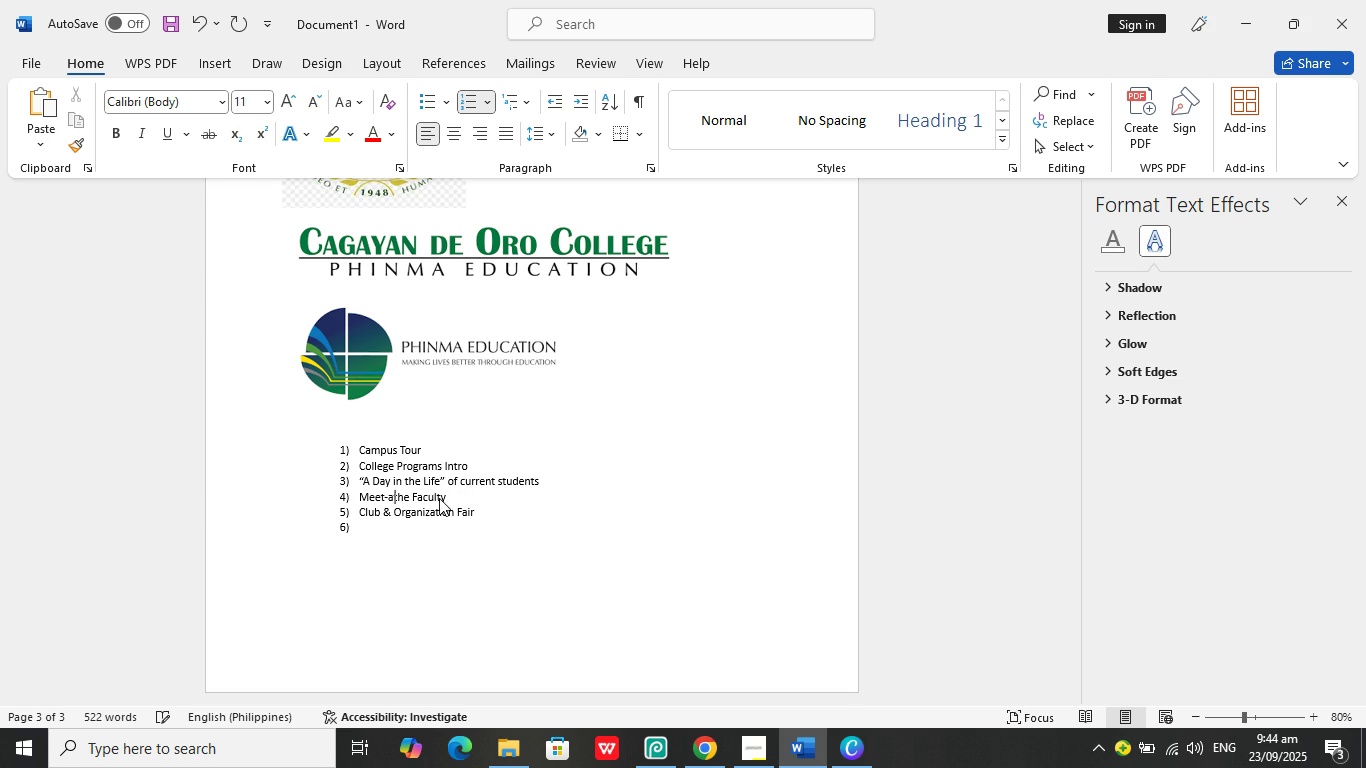 
key(Backspace)
 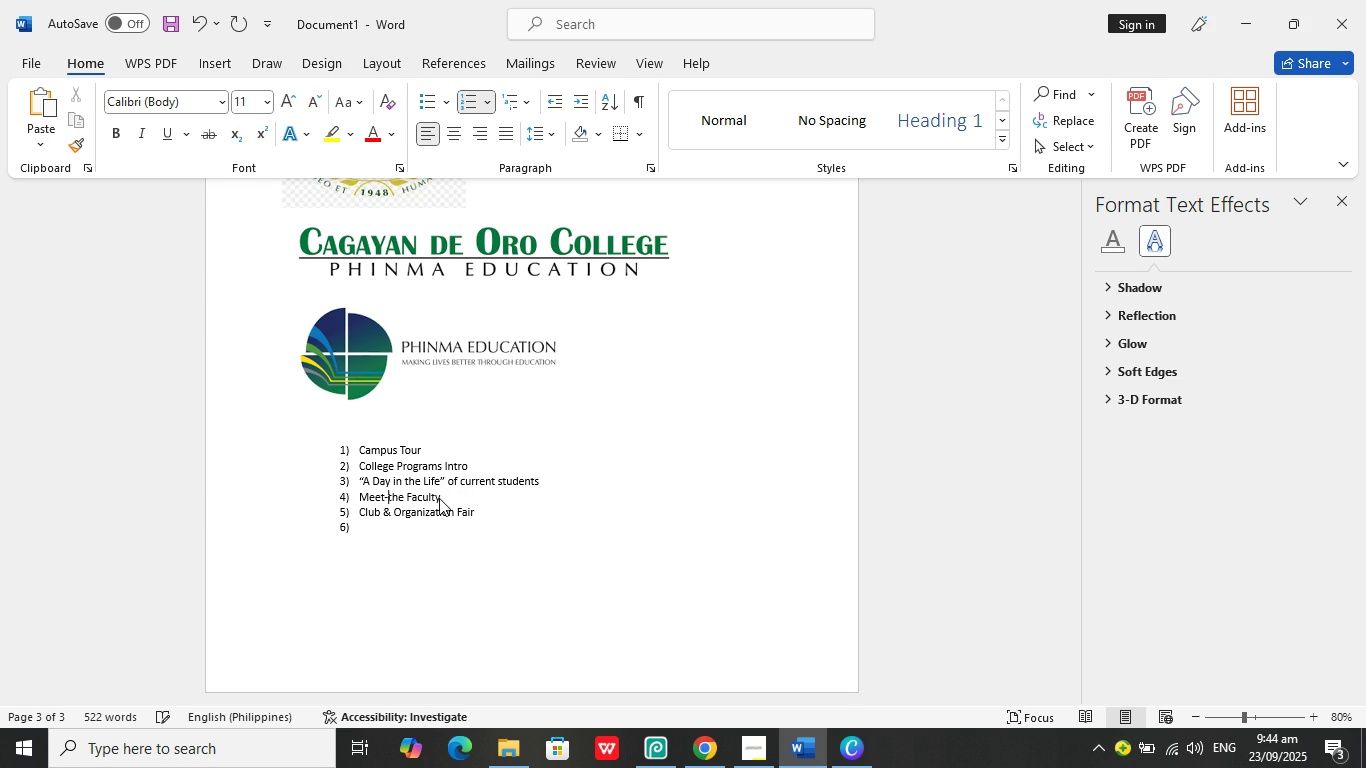 
key(Backspace)
 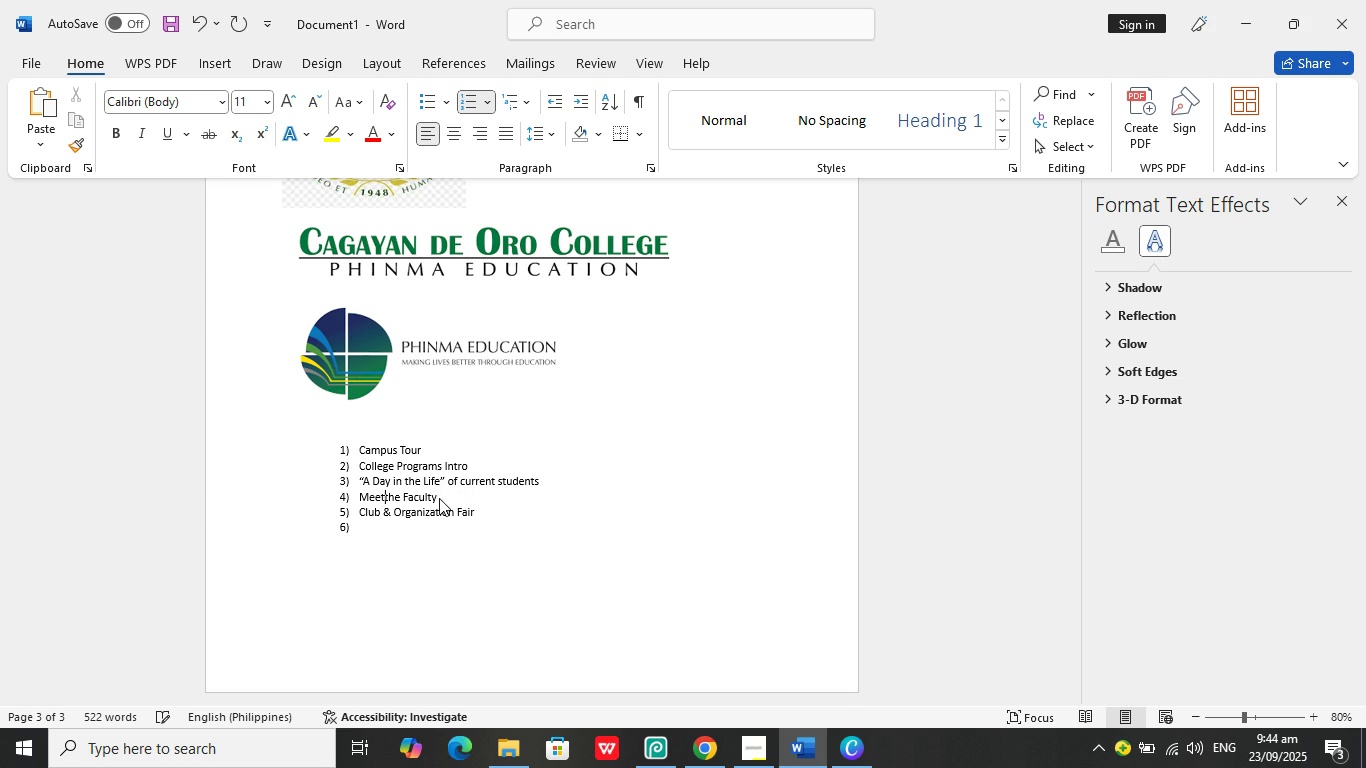 
key(Backspace)
 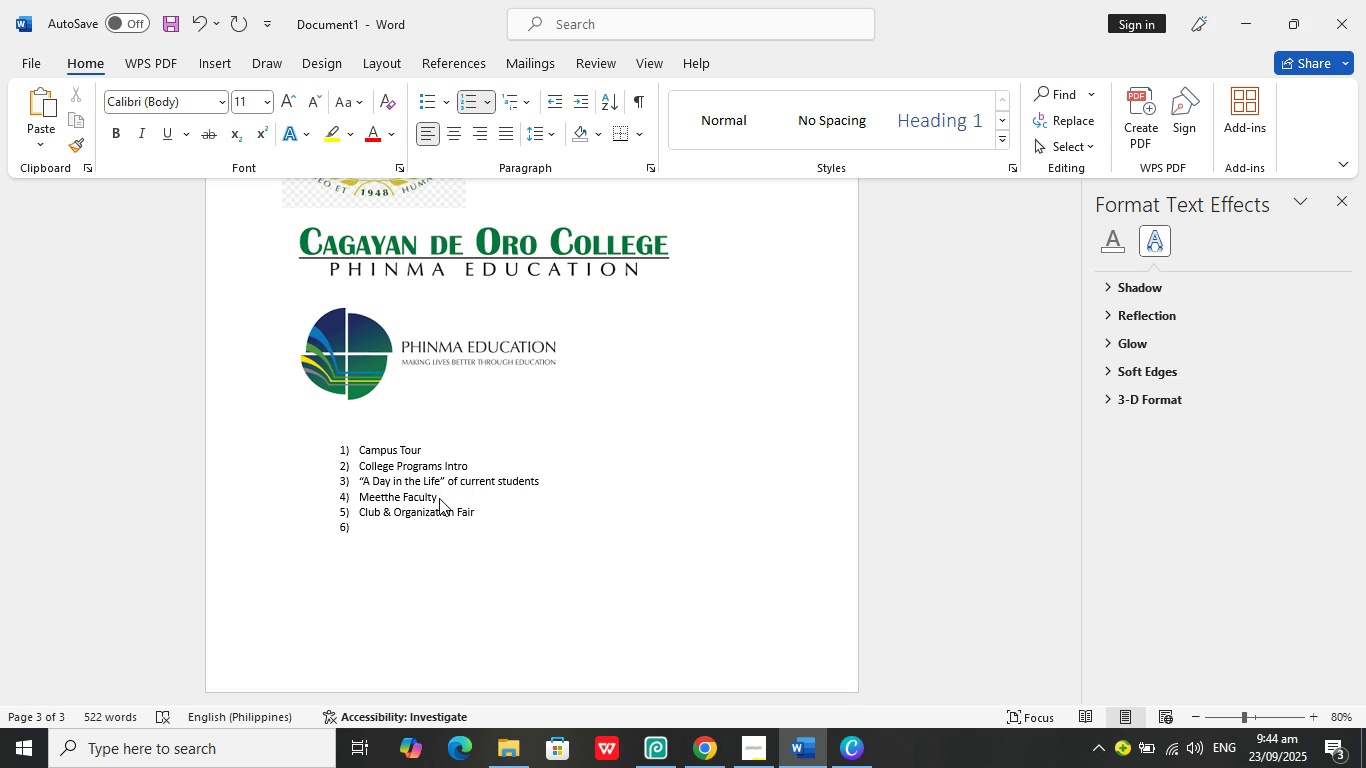 
key(Space)
 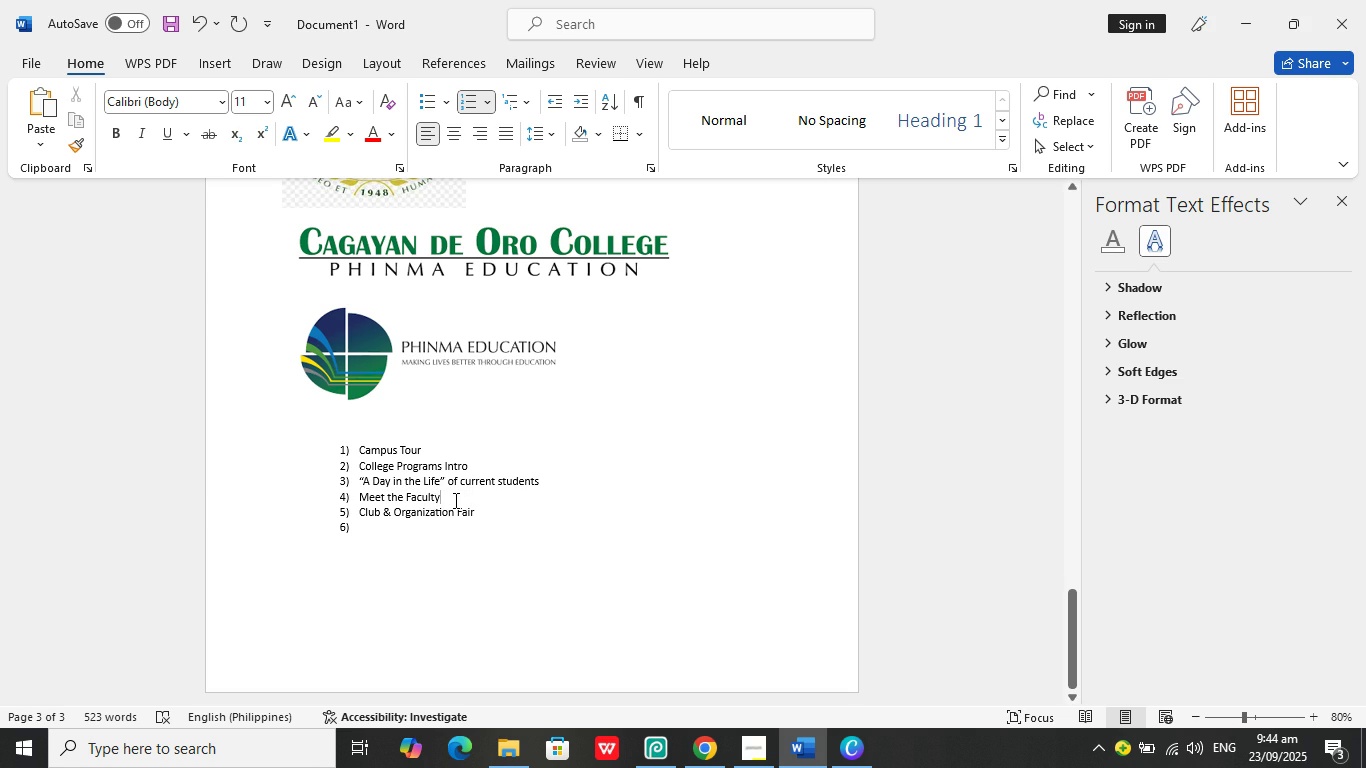 
left_click([454, 500])
 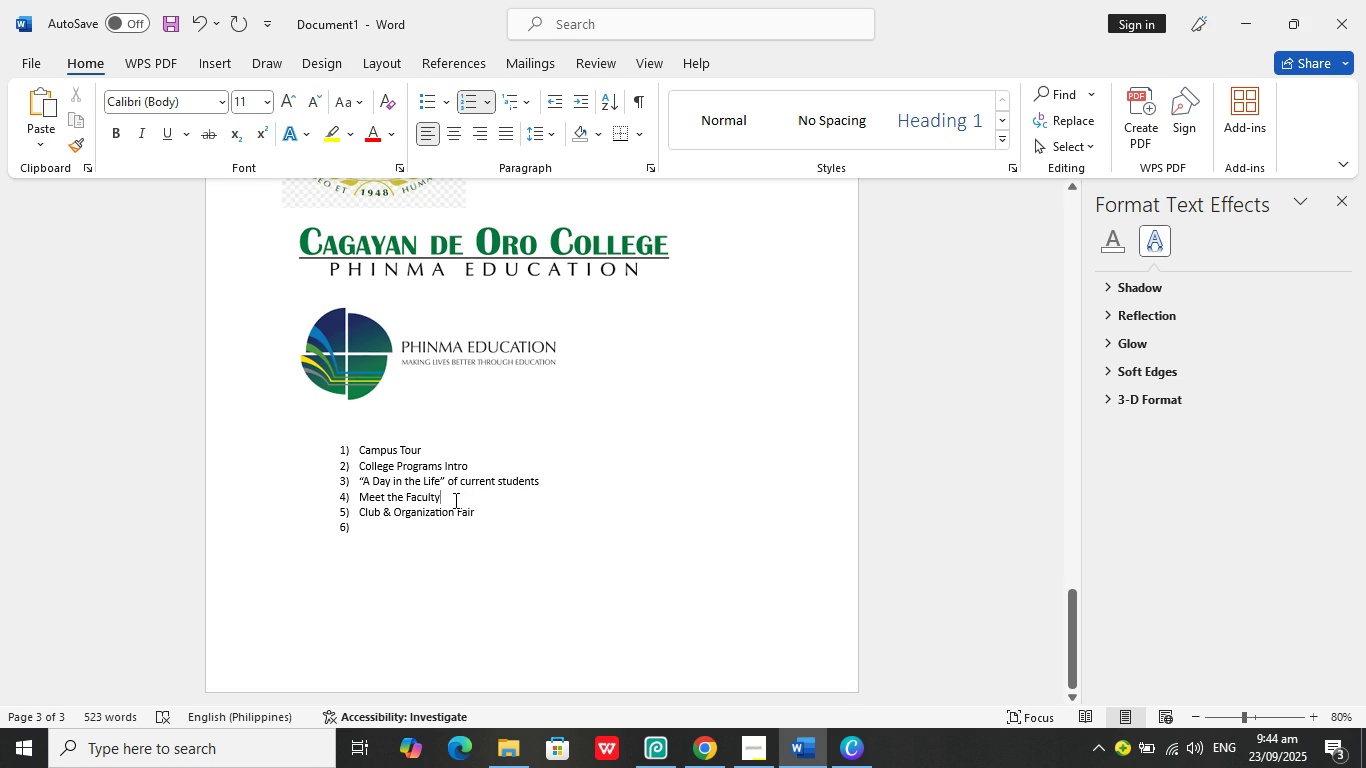 
key(Backspace)
key(Backspace)
key(Backspace)
key(Backspace)
key(Backspace)
key(Backspace)
key(Backspace)
type(Mentors)
 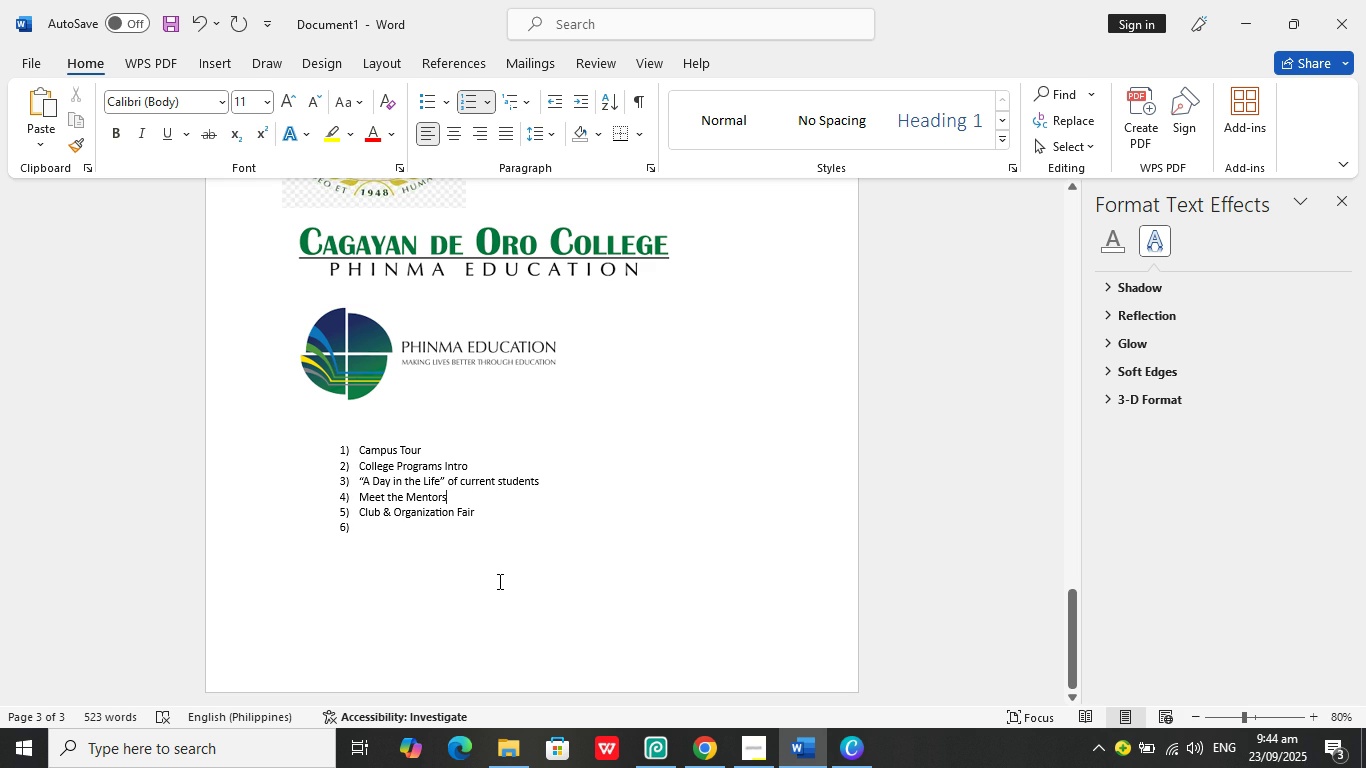 
wait(10.97)
 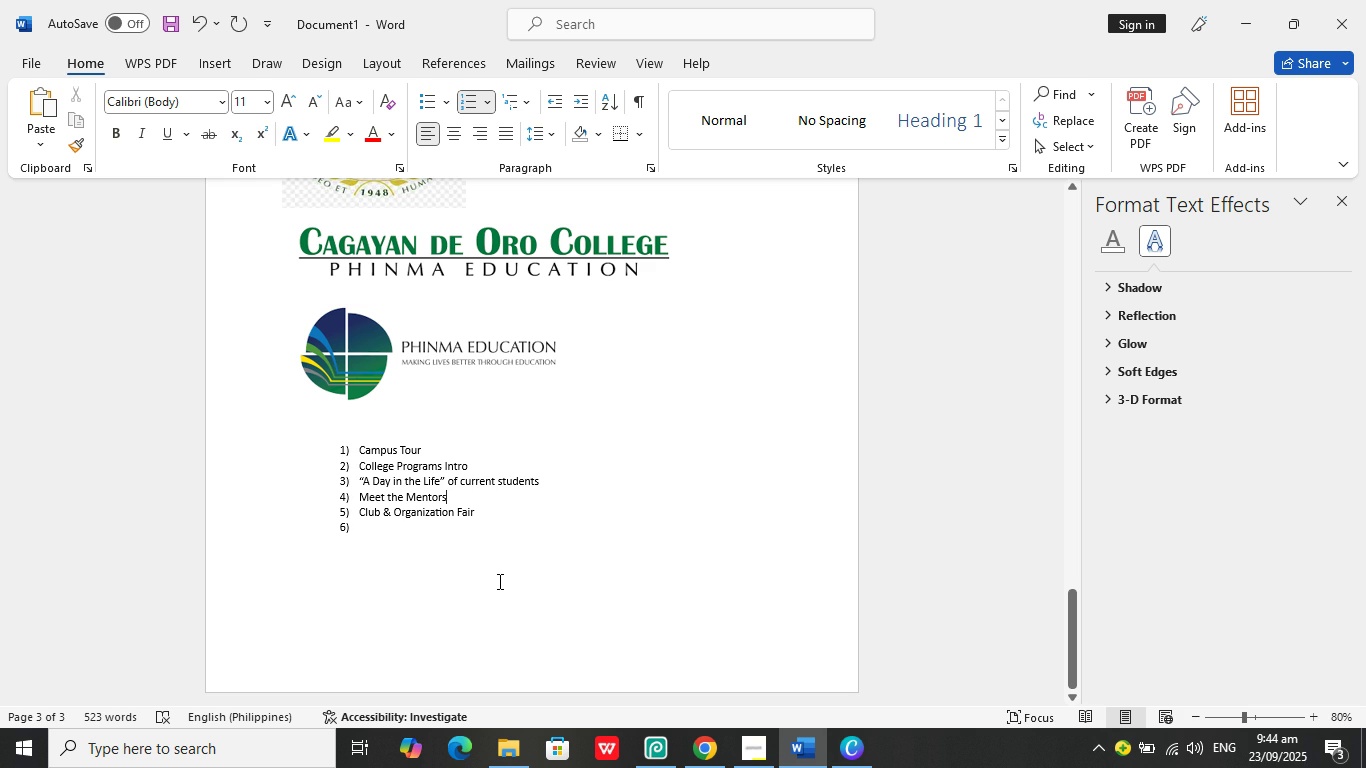 
double_click([469, 529])
 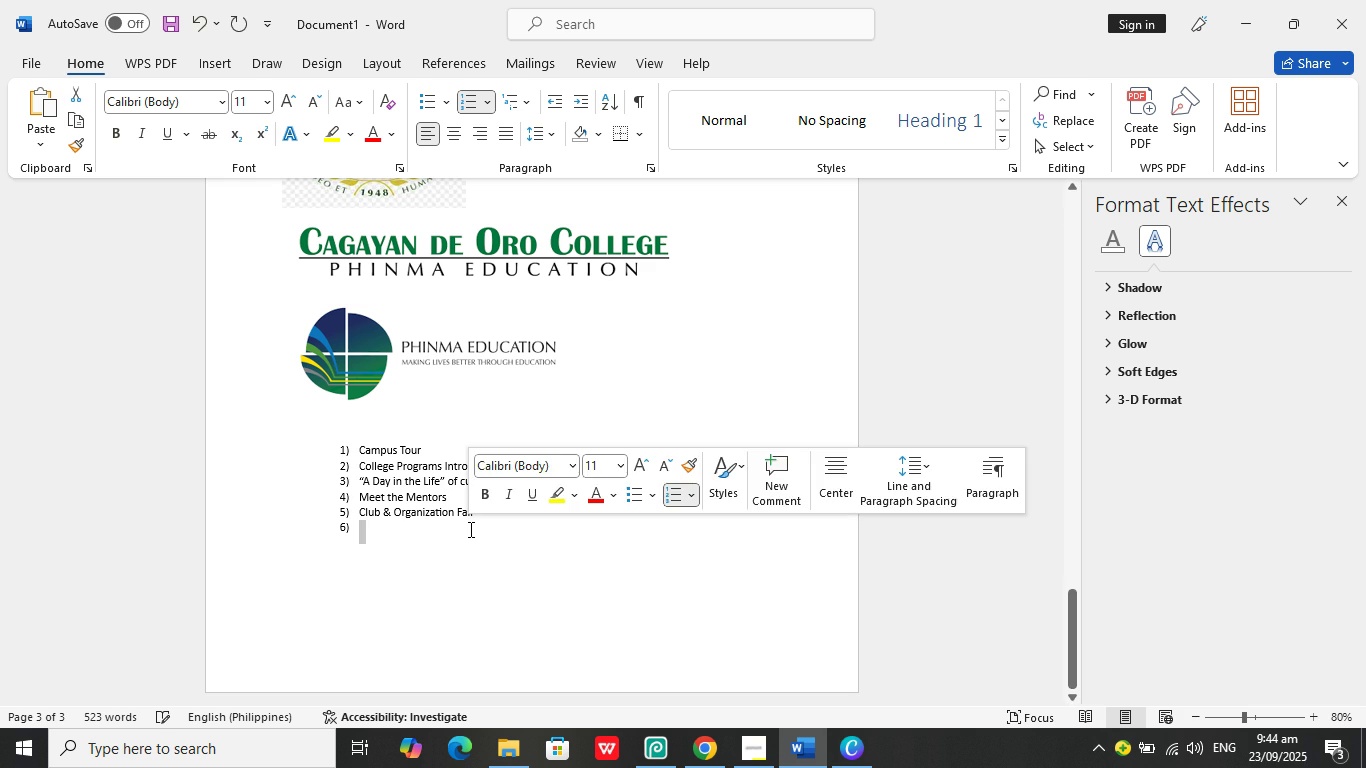 
left_click([469, 529])
 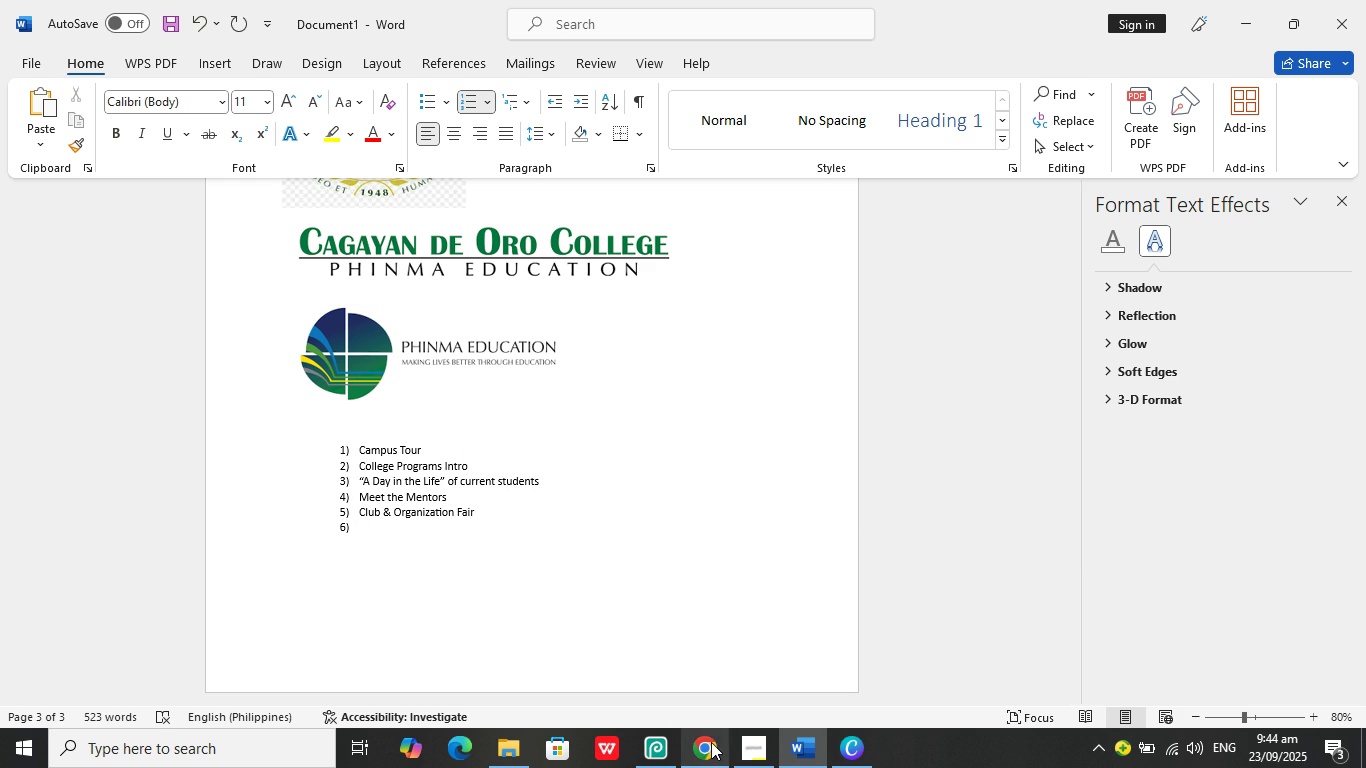 
left_click([711, 744])
 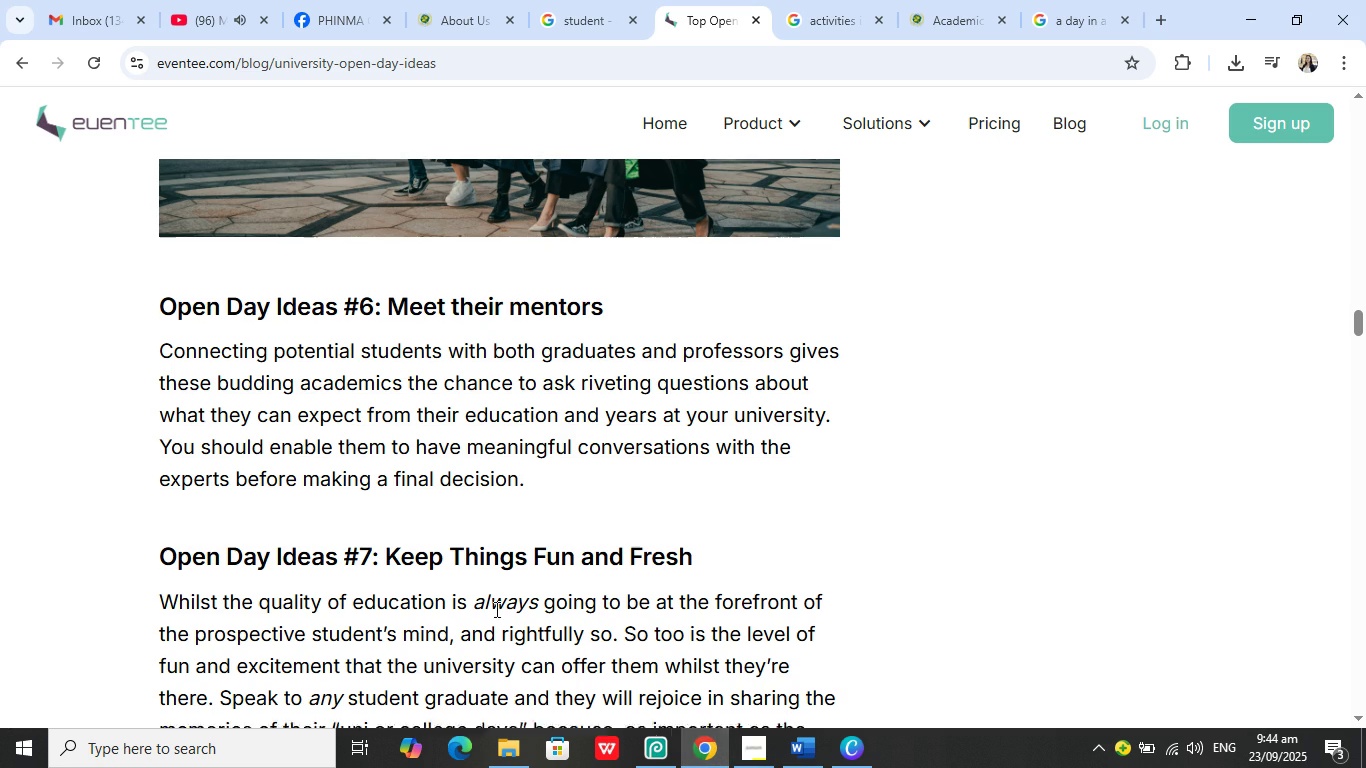 
scroll: coordinate [507, 611], scroll_direction: down, amount: 28.0
 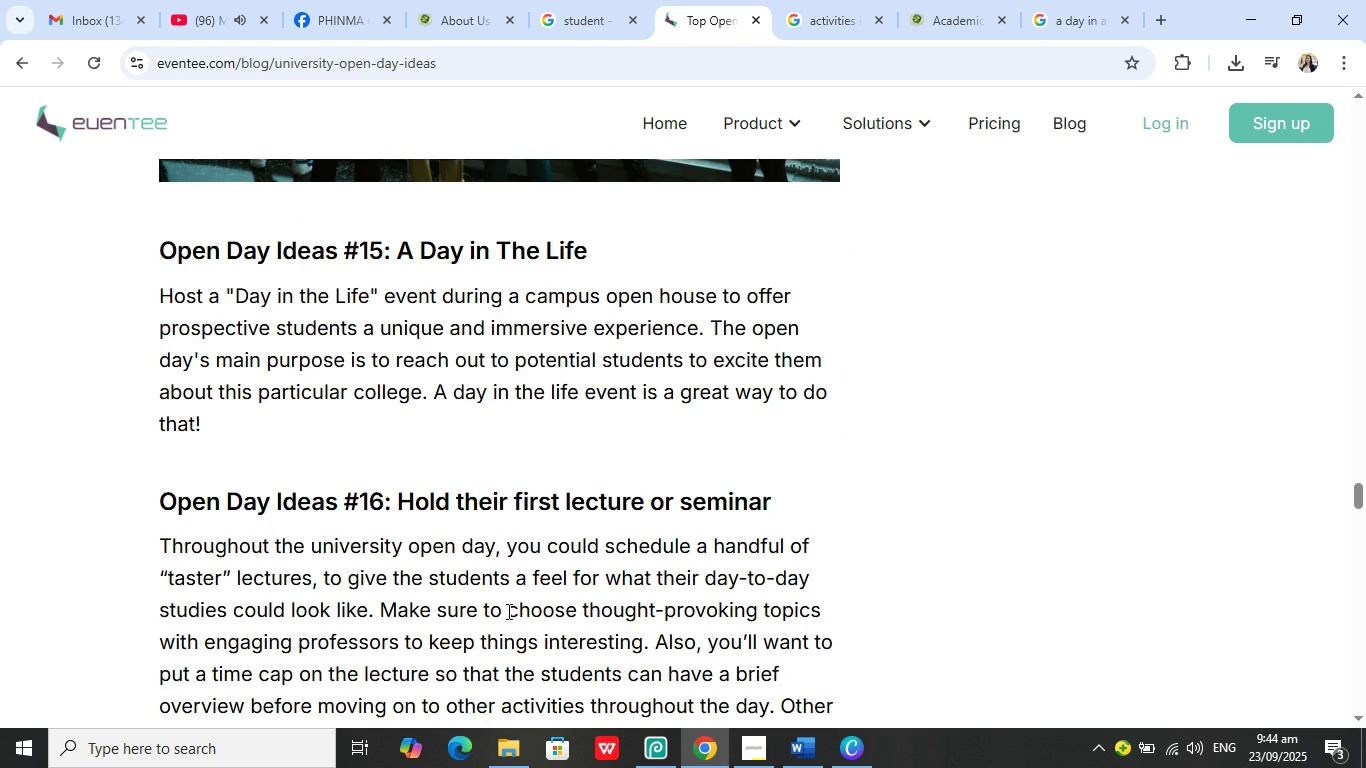 
scroll: coordinate [507, 611], scroll_direction: down, amount: 12.0
 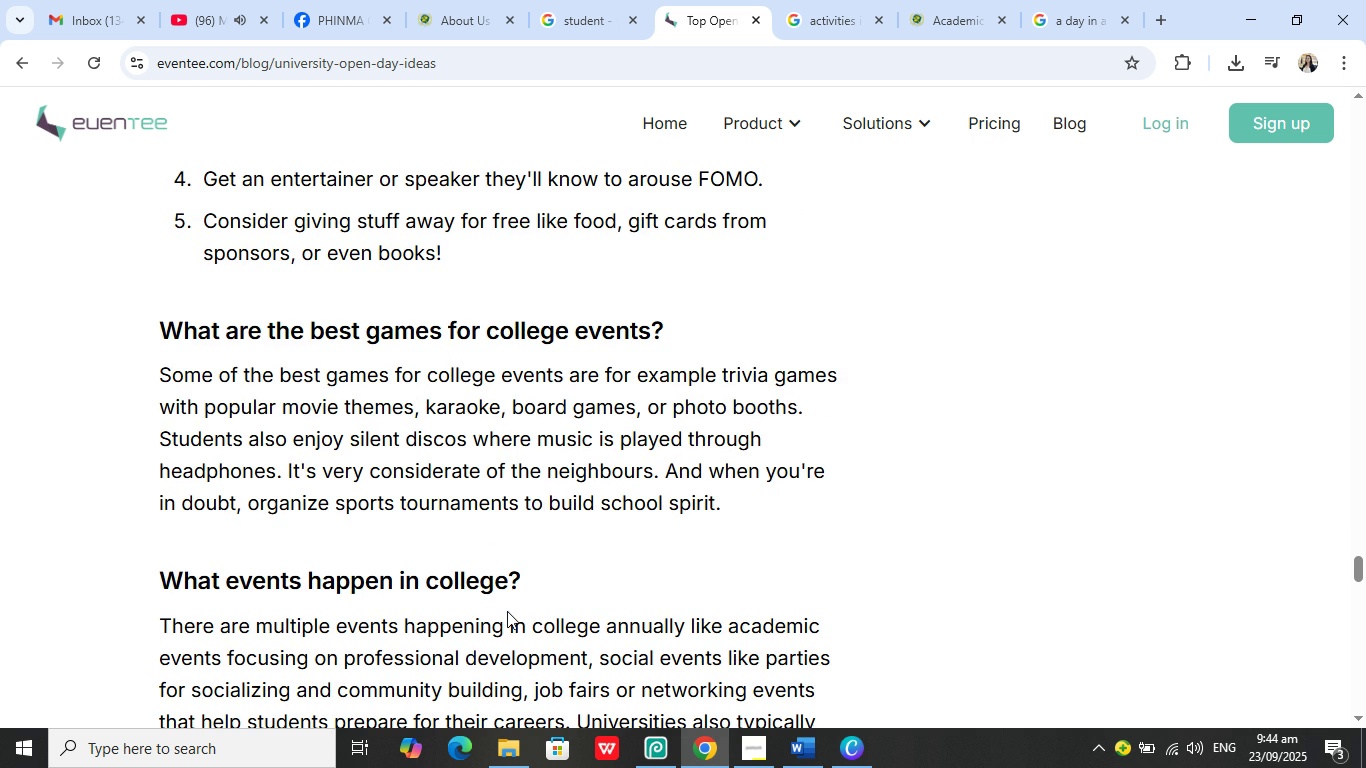 
scroll: coordinate [507, 611], scroll_direction: down, amount: 3.0
 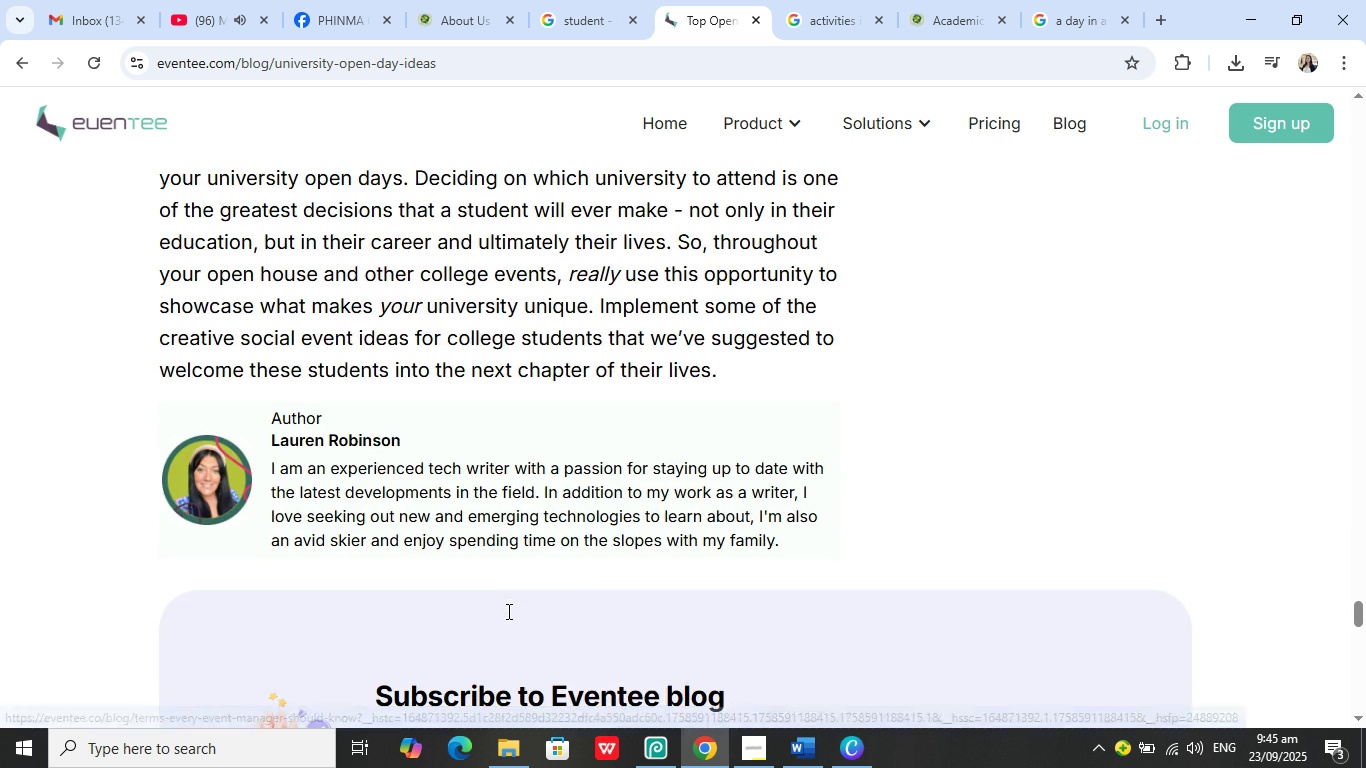 
scroll: coordinate [520, 586], scroll_direction: up, amount: 63.0
 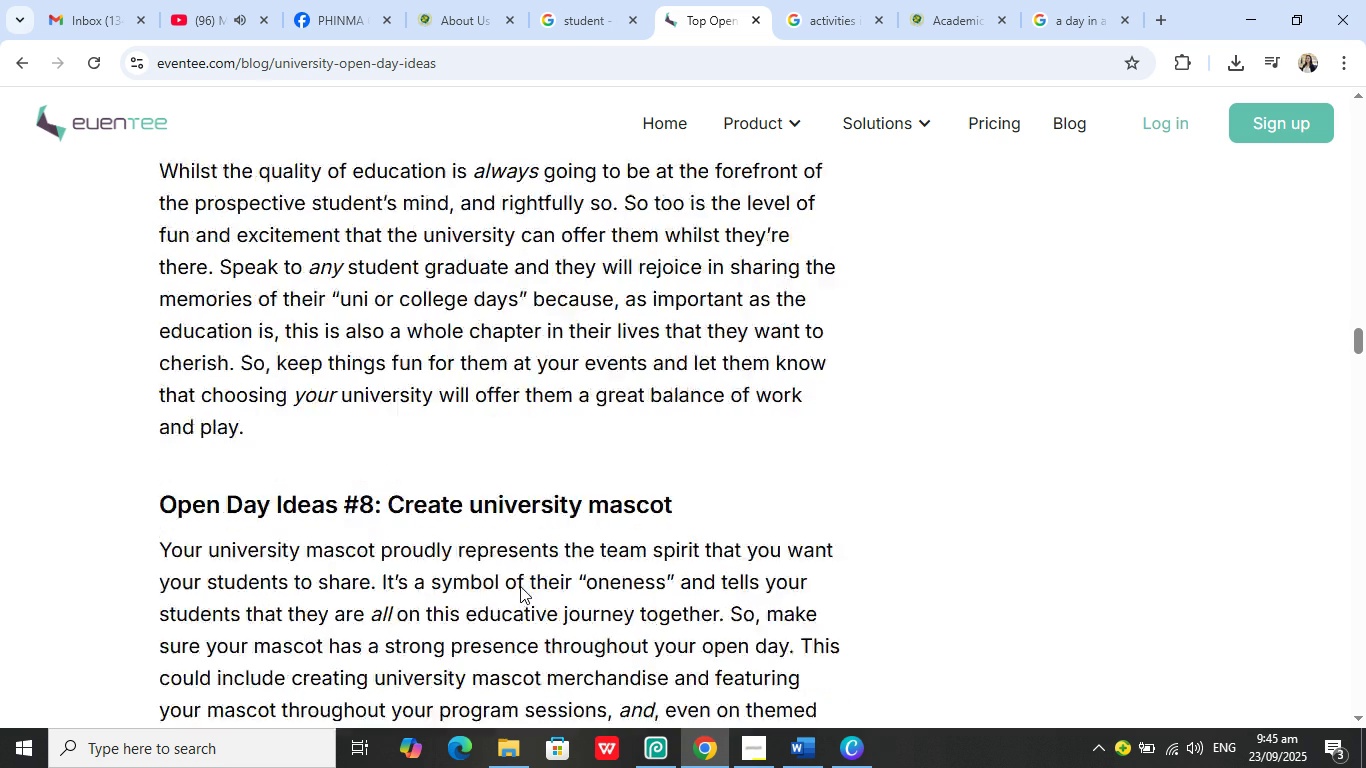 
scroll: coordinate [520, 586], scroll_direction: down, amount: 3.0
 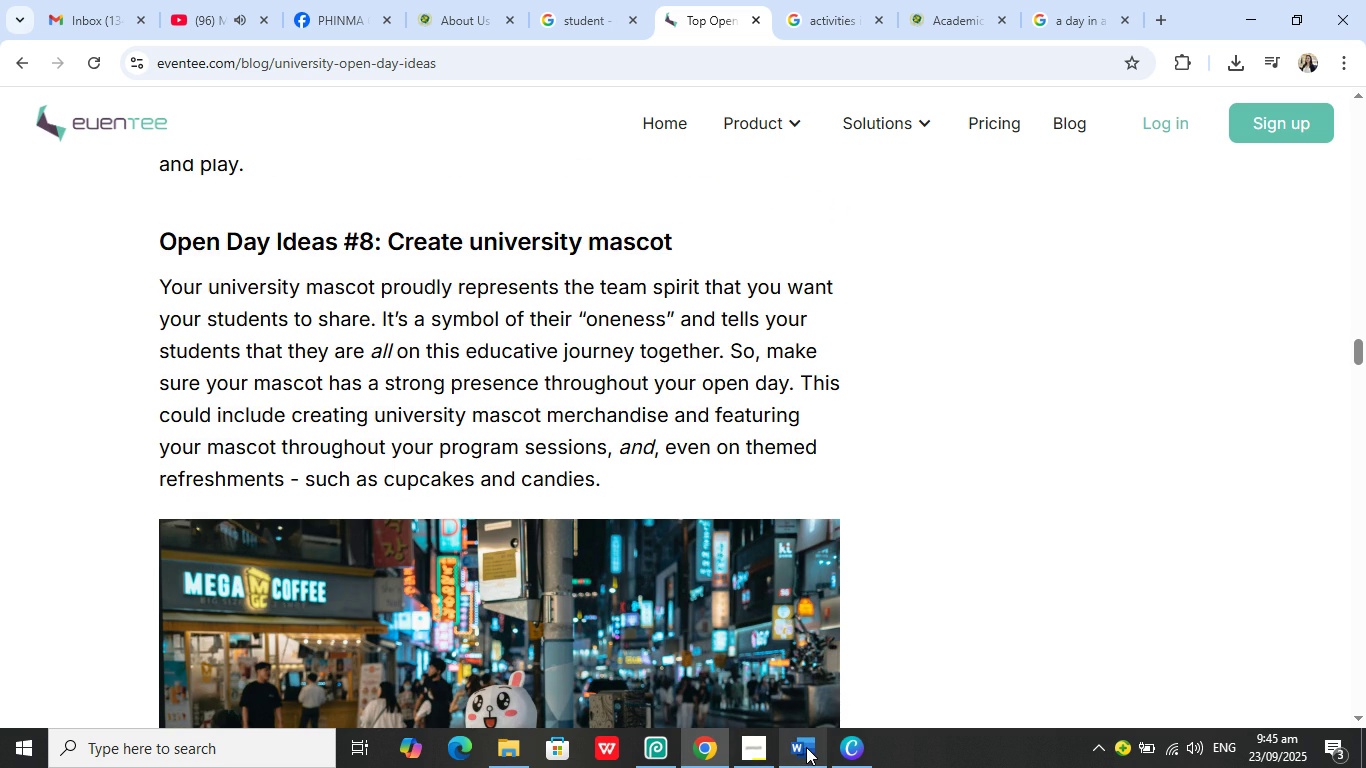 
left_click([806, 747])
 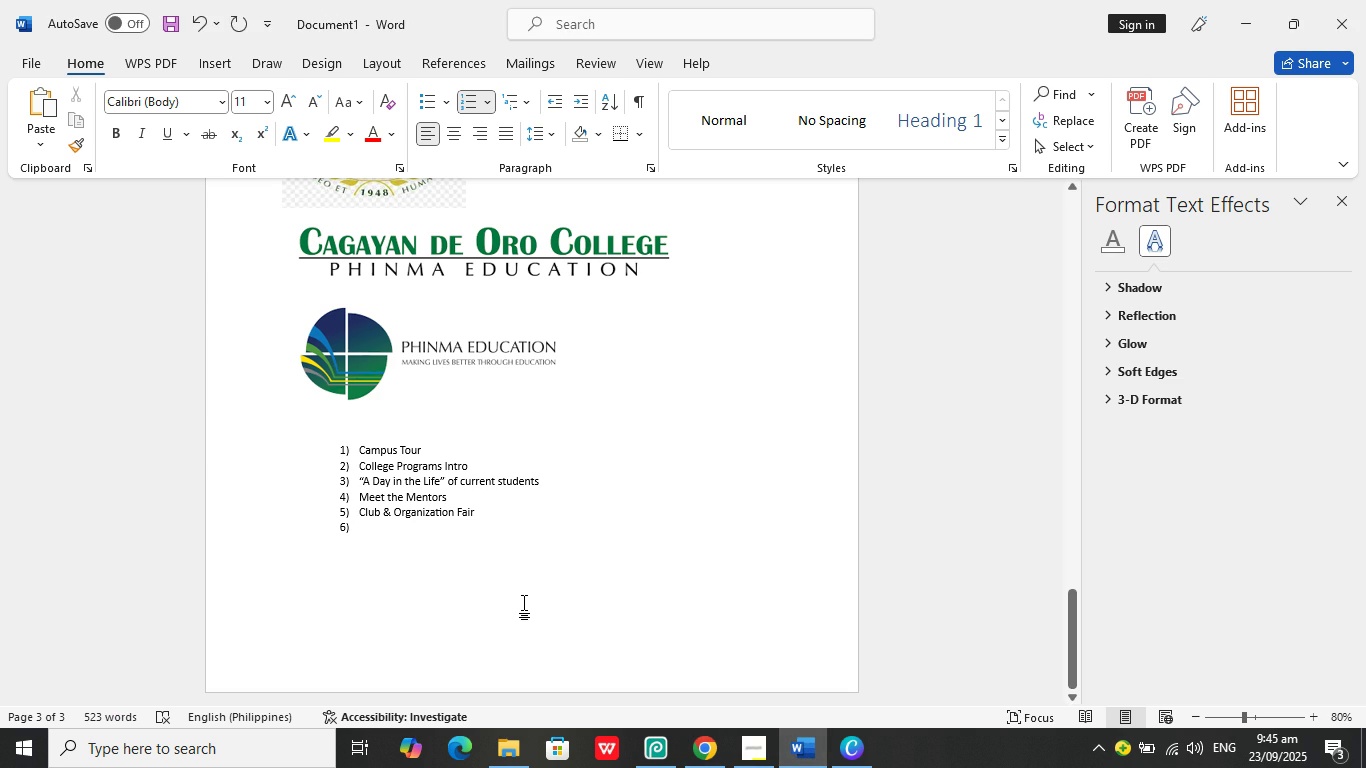 
type(Meet ^ )
key(Backspace)
key(Backspace)
type(-and )
key(Backspace)
type(-g)
key(Backspace)
type(Greet the u)
key(Backspace)
type(University Masco)
key(Backspace)
key(Backspace)
key(Backspace)
key(Backspace)